 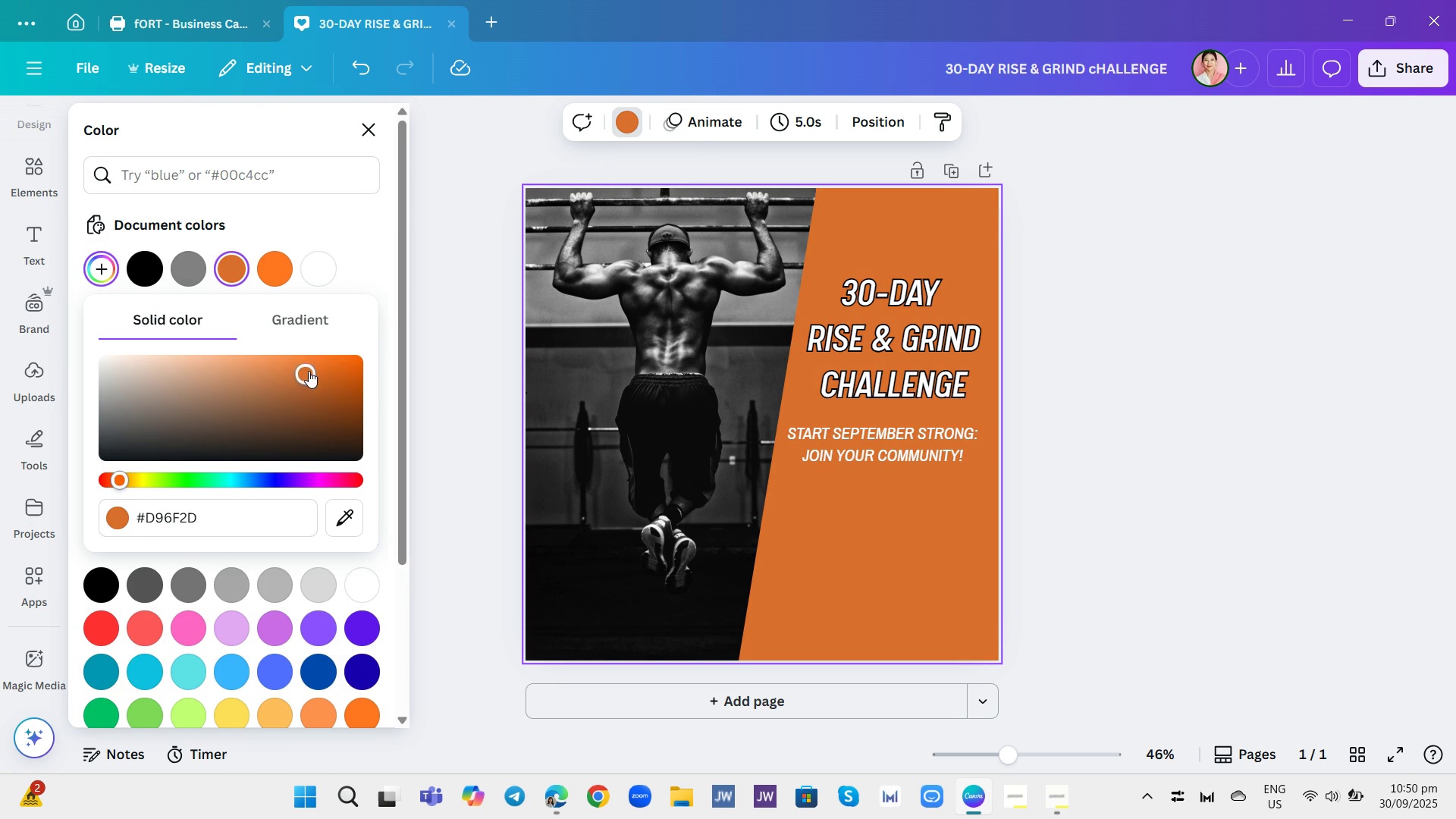 
left_click_drag(start_coordinate=[309, 371], to_coordinate=[291, 366])
 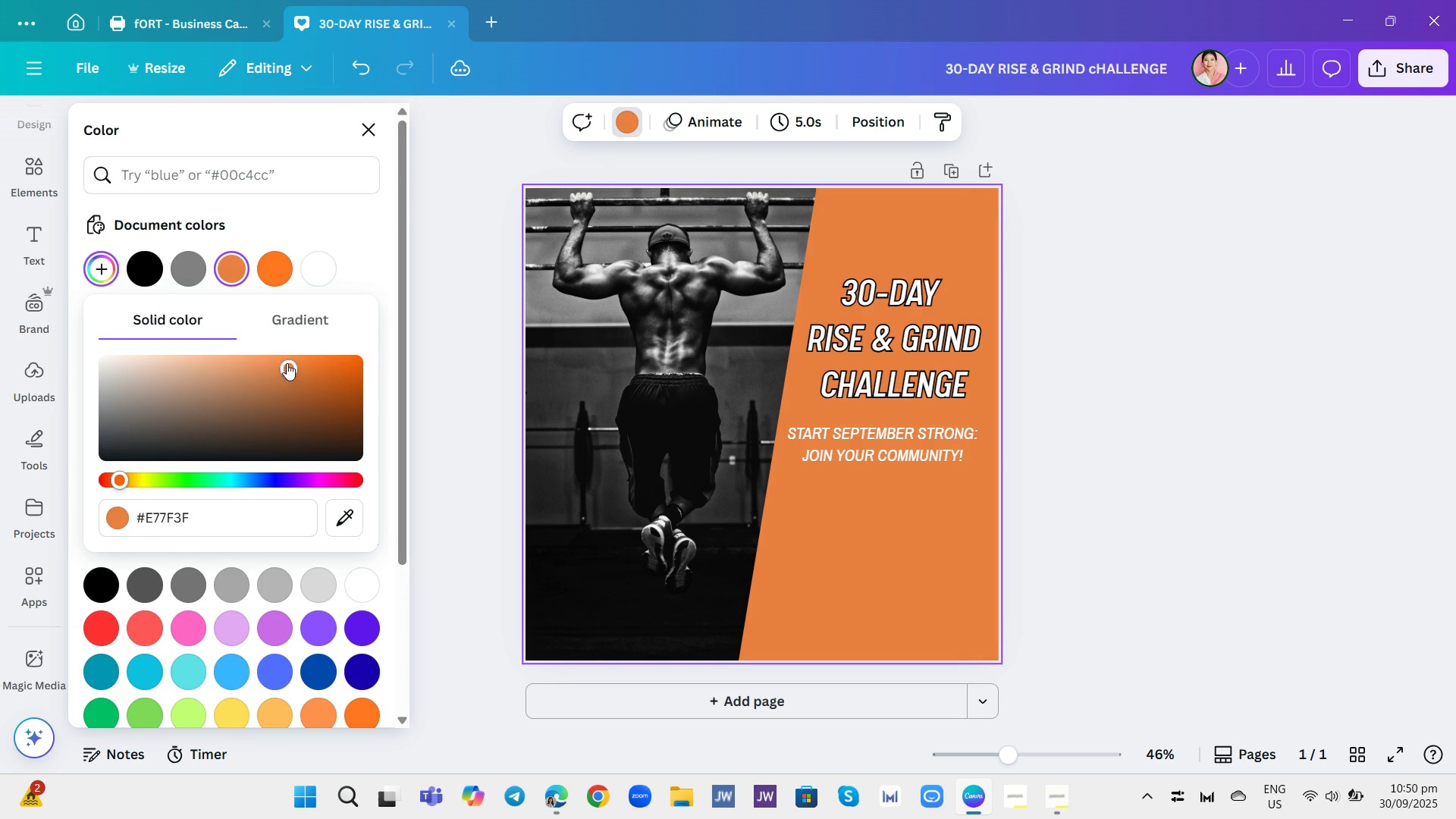 
left_click_drag(start_coordinate=[287, 363], to_coordinate=[295, 366])
 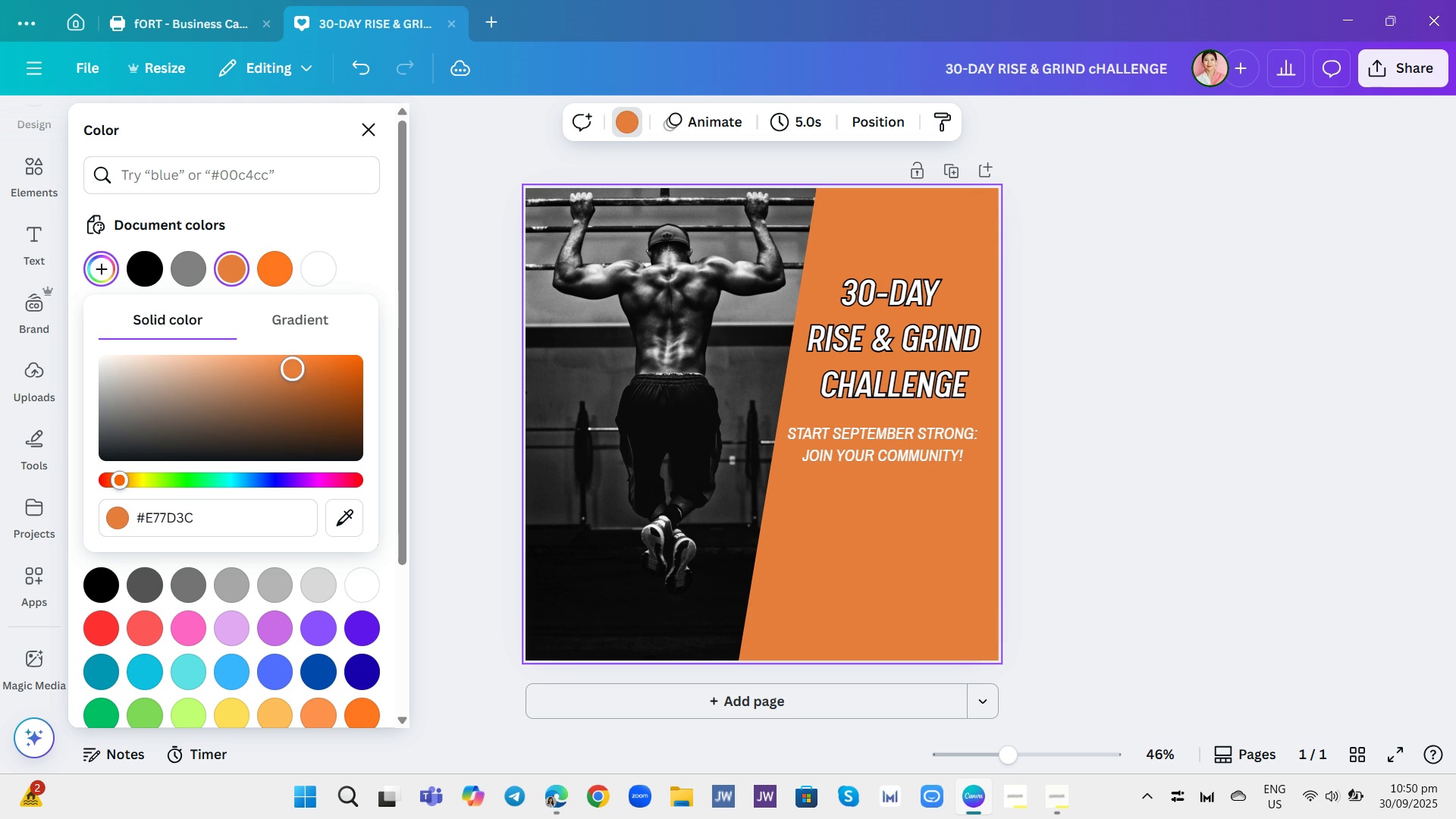 
left_click_drag(start_coordinate=[295, 366], to_coordinate=[311, 365])
 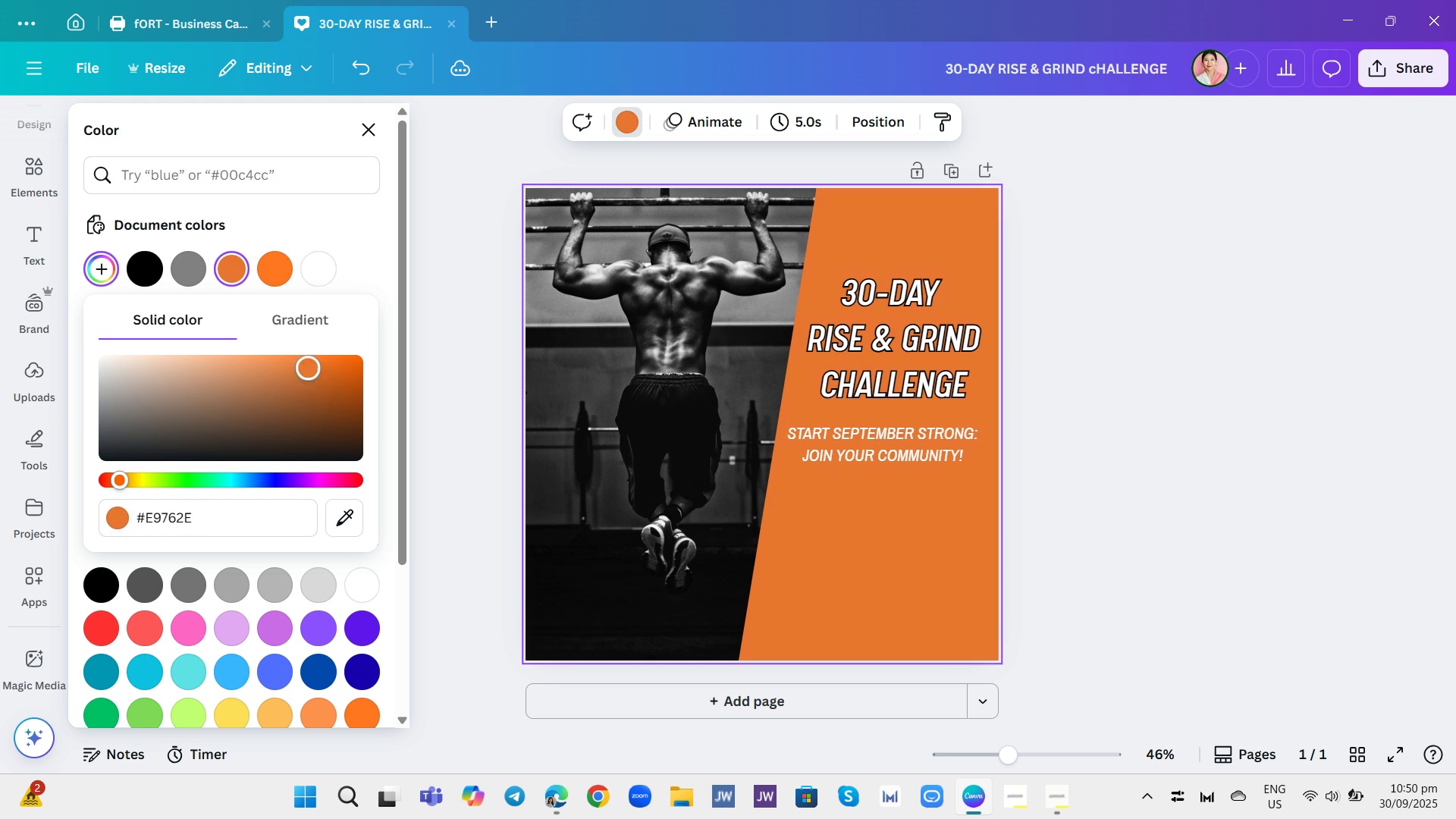 
left_click_drag(start_coordinate=[311, 365], to_coordinate=[296, 361])
 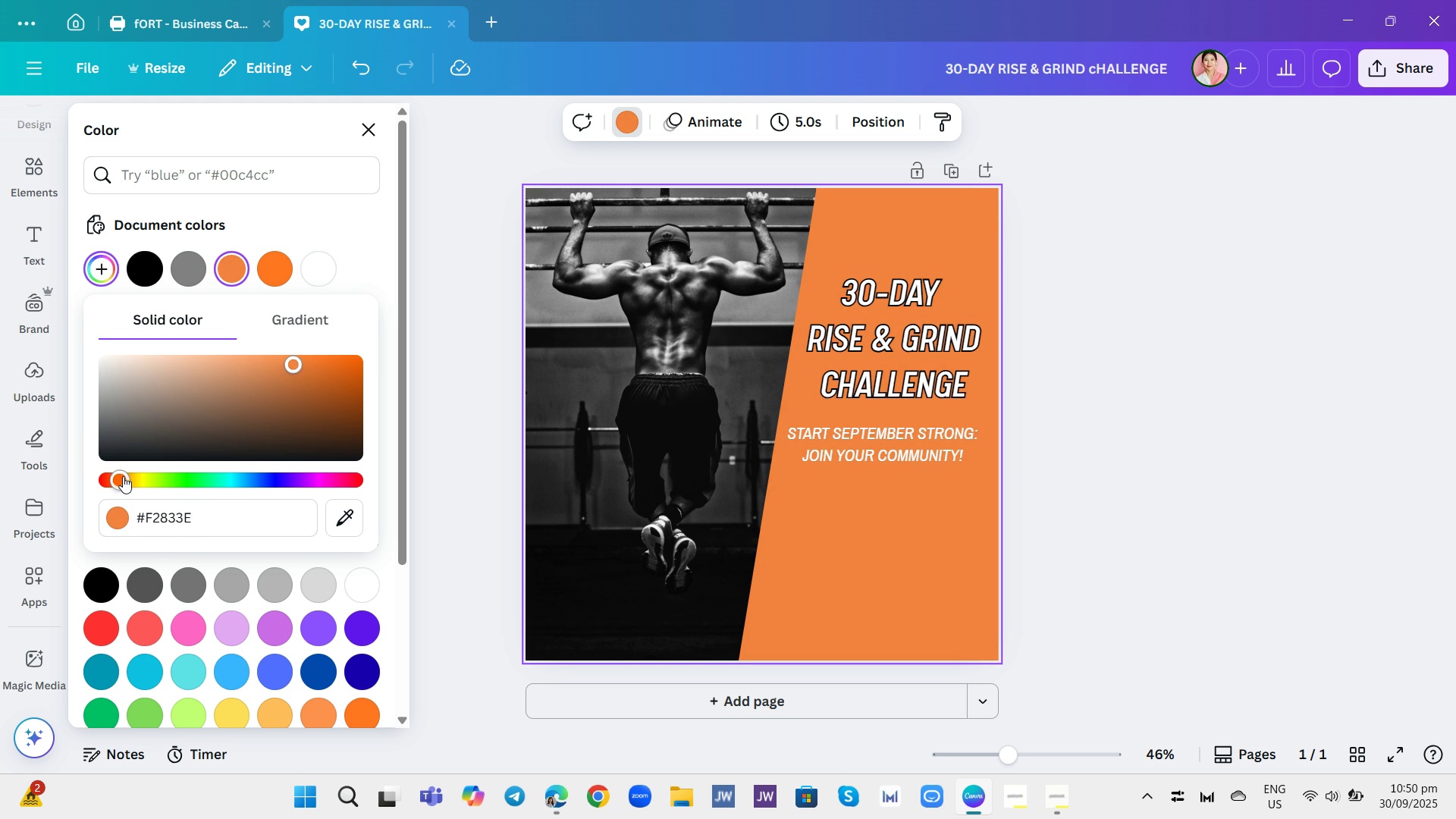 
left_click_drag(start_coordinate=[123, 476], to_coordinate=[118, 475])
 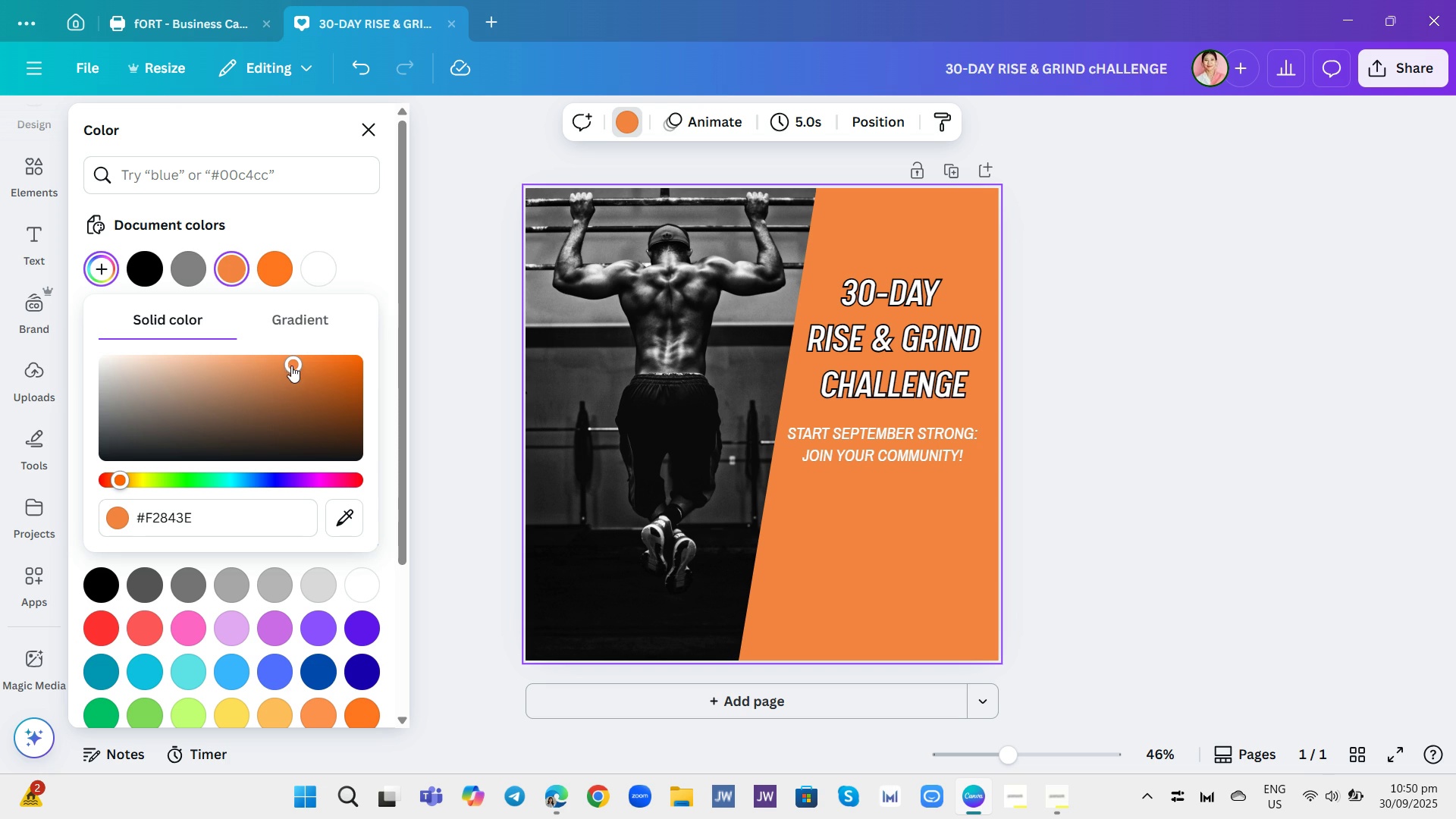 
left_click_drag(start_coordinate=[292, 364], to_coordinate=[309, 356])
 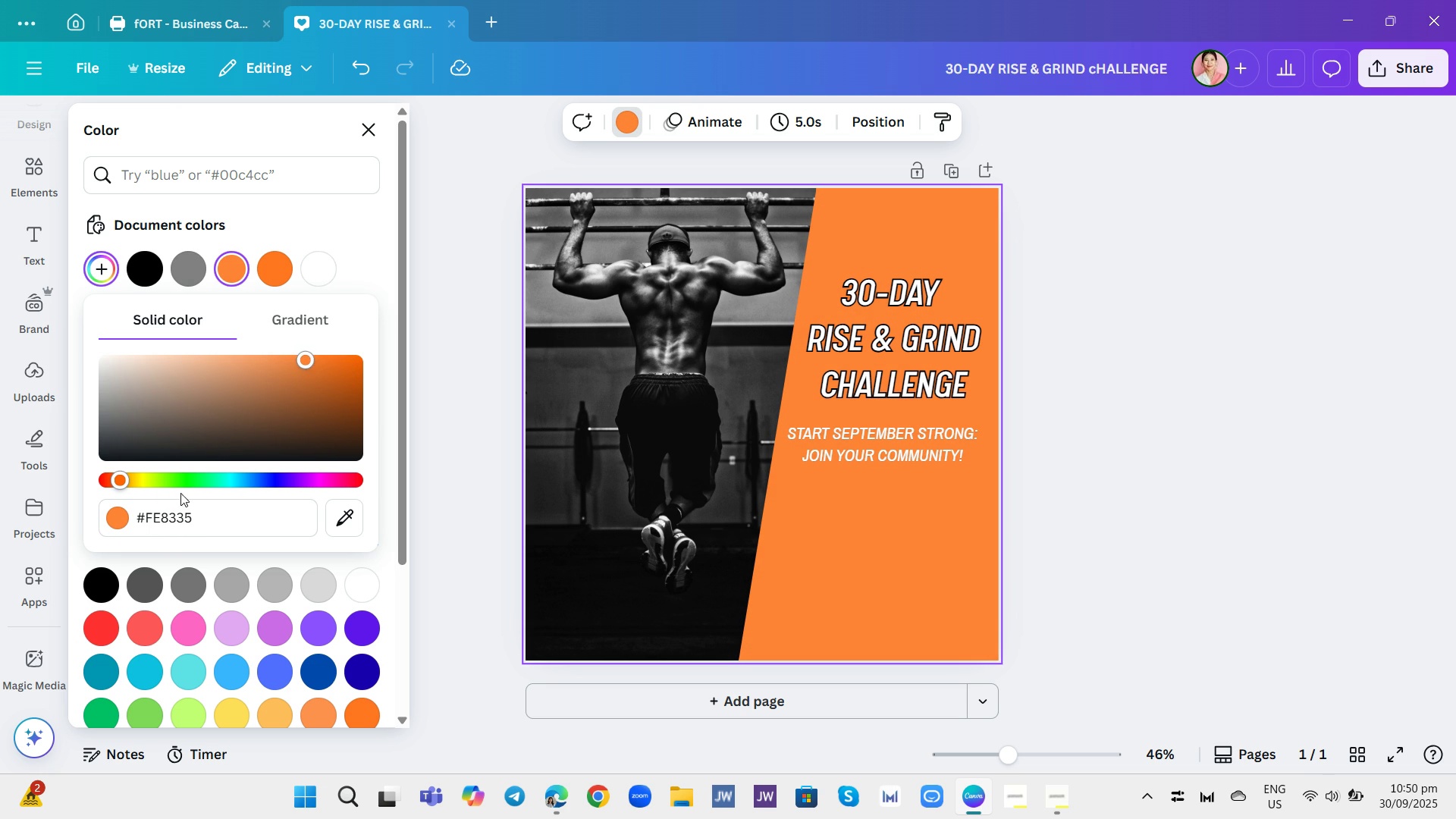 
left_click_drag(start_coordinate=[118, 475], to_coordinate=[129, 480])